 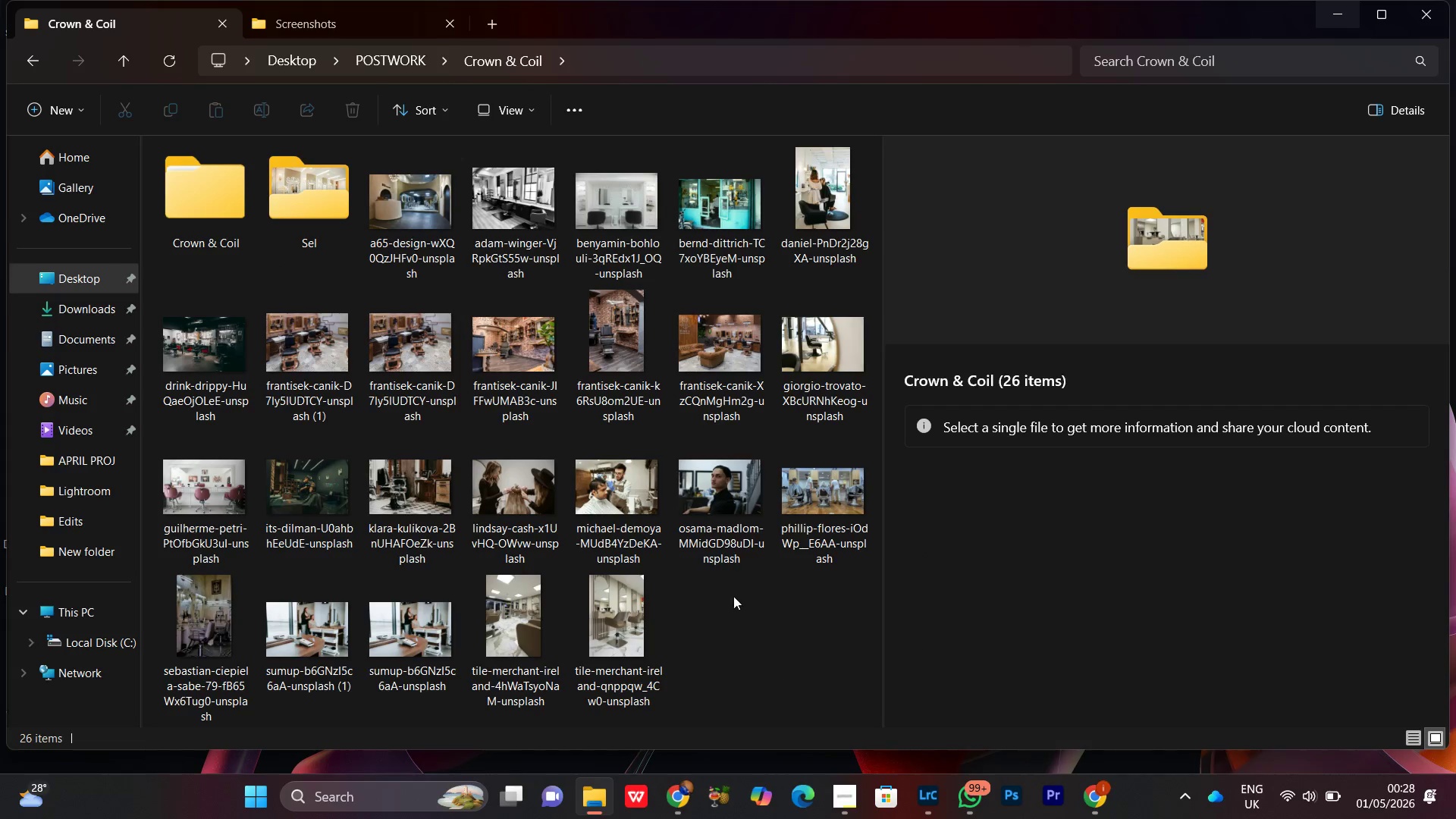 
left_click_drag(start_coordinate=[731, 668], to_coordinate=[752, 177])
 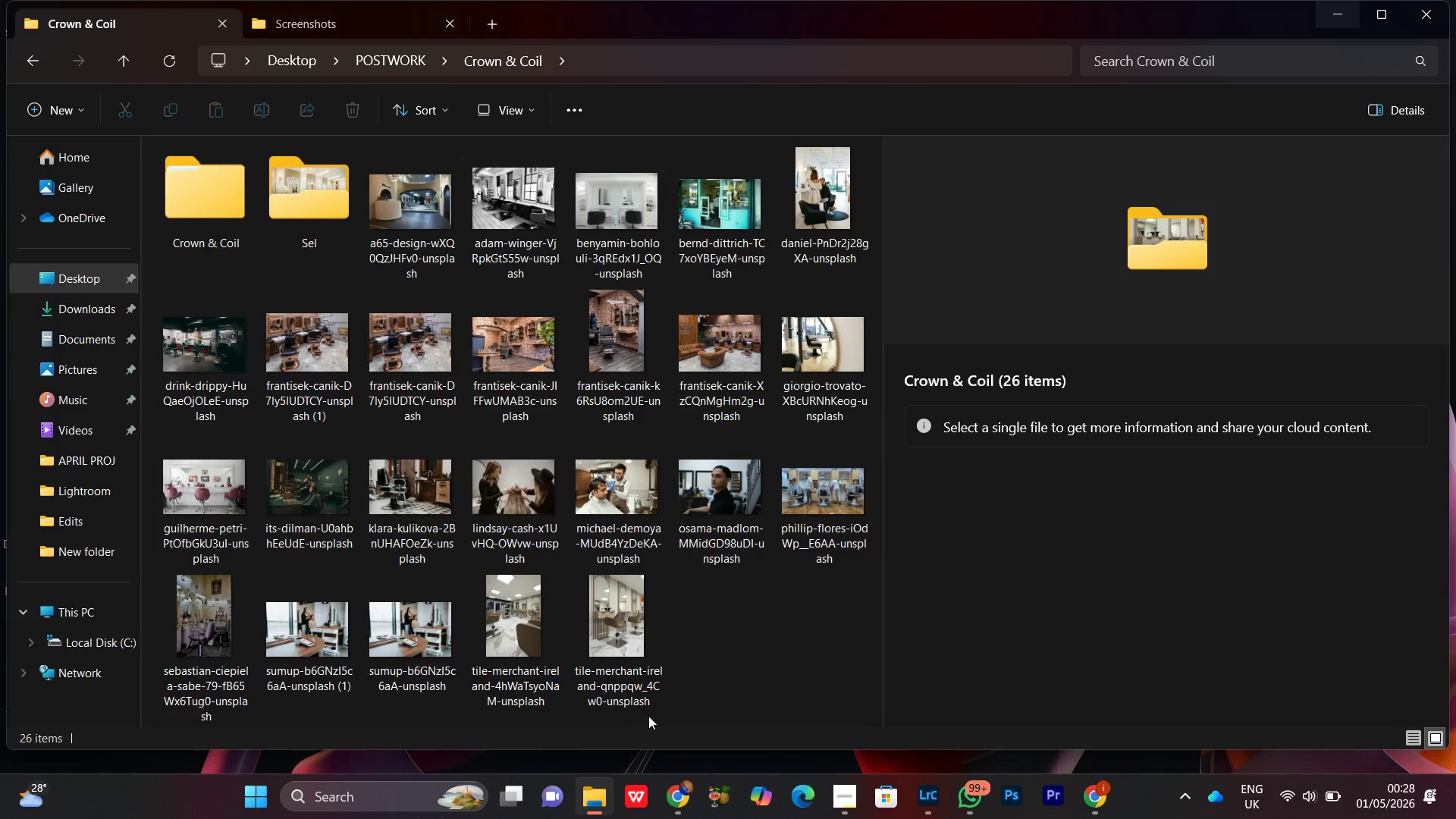 
left_click_drag(start_coordinate=[692, 705], to_coordinate=[620, 189])
 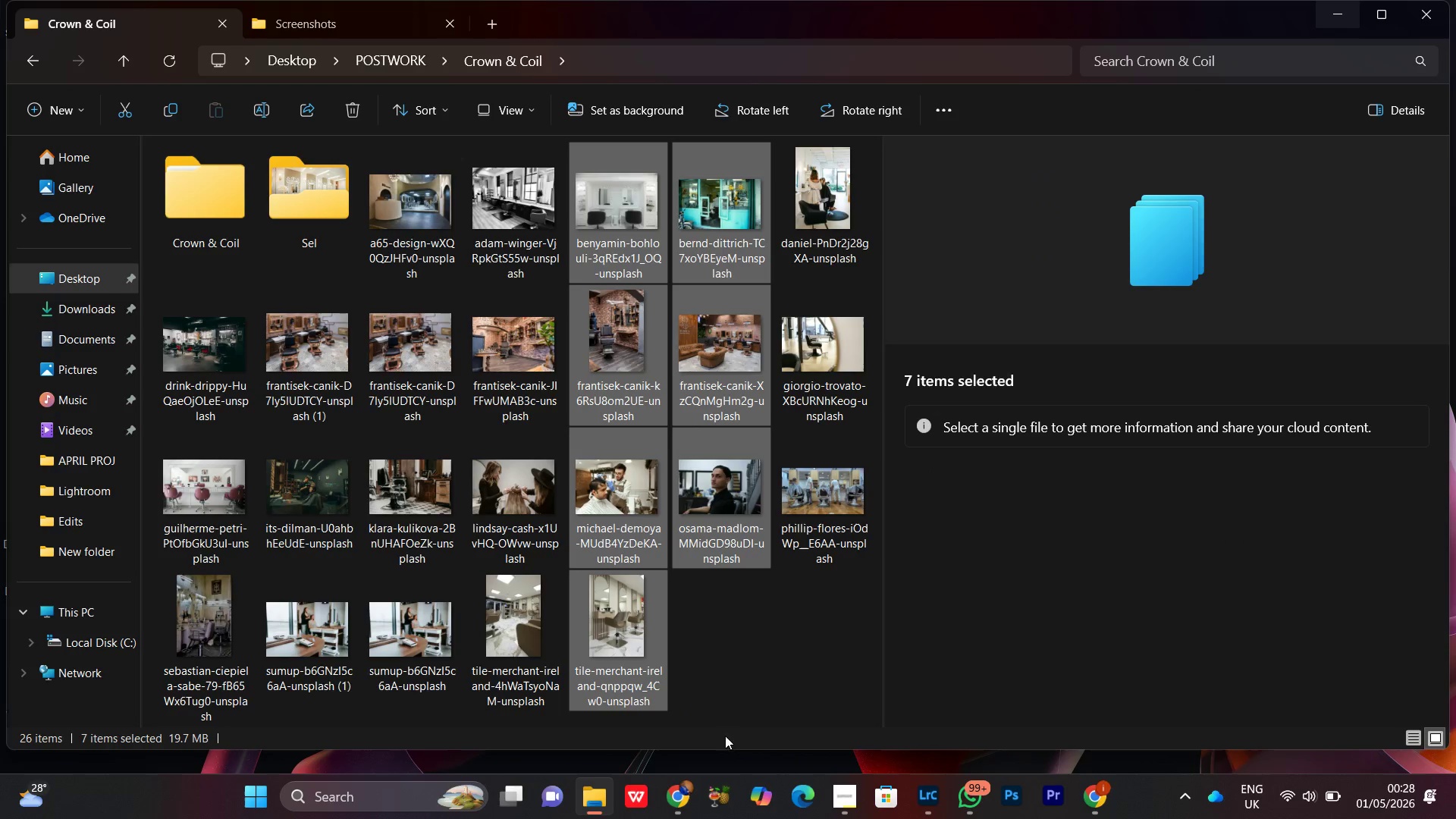 
left_click([723, 717])
 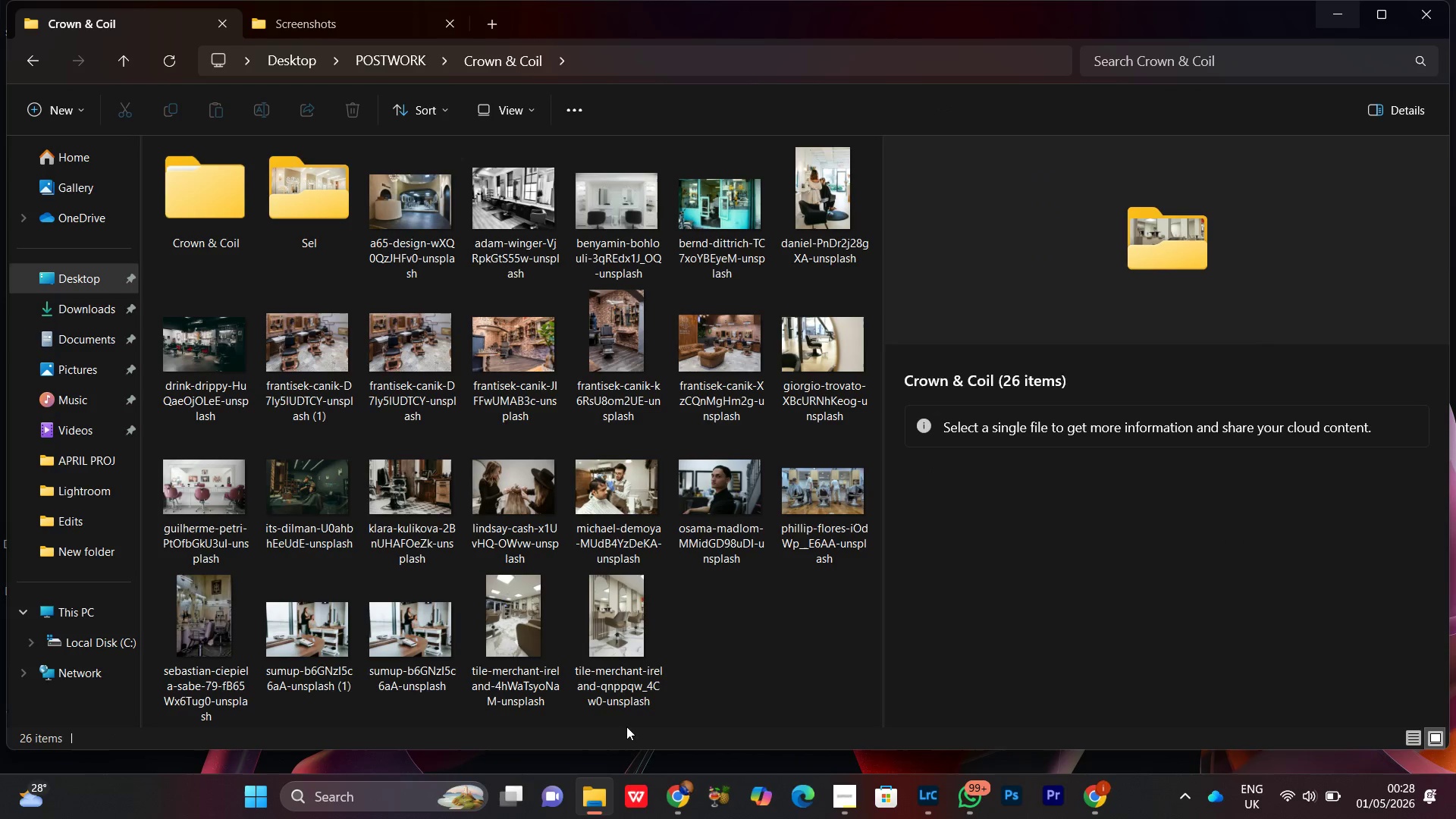 
left_click_drag(start_coordinate=[626, 726], to_coordinate=[623, 120])
 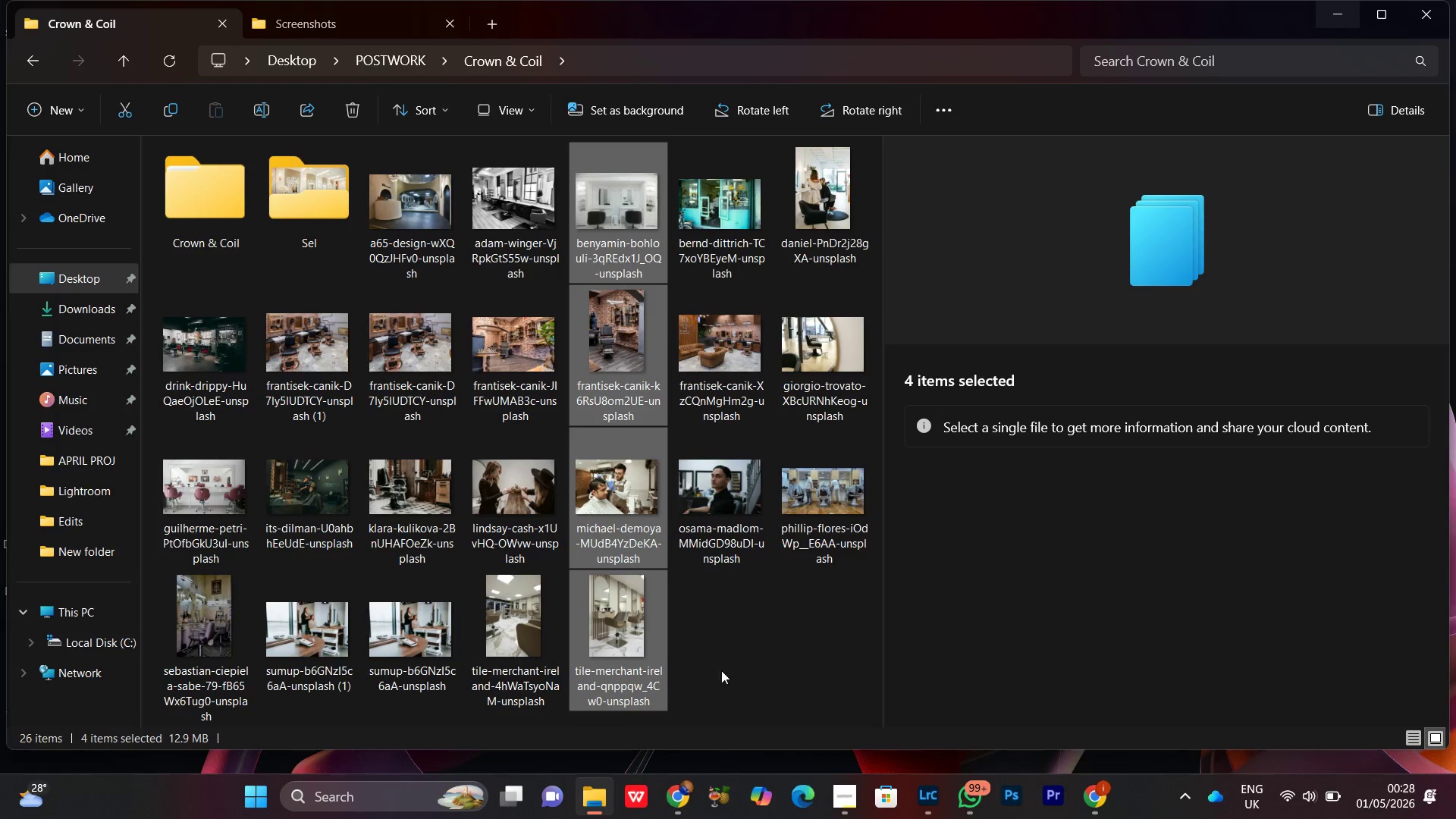 
left_click([732, 711])
 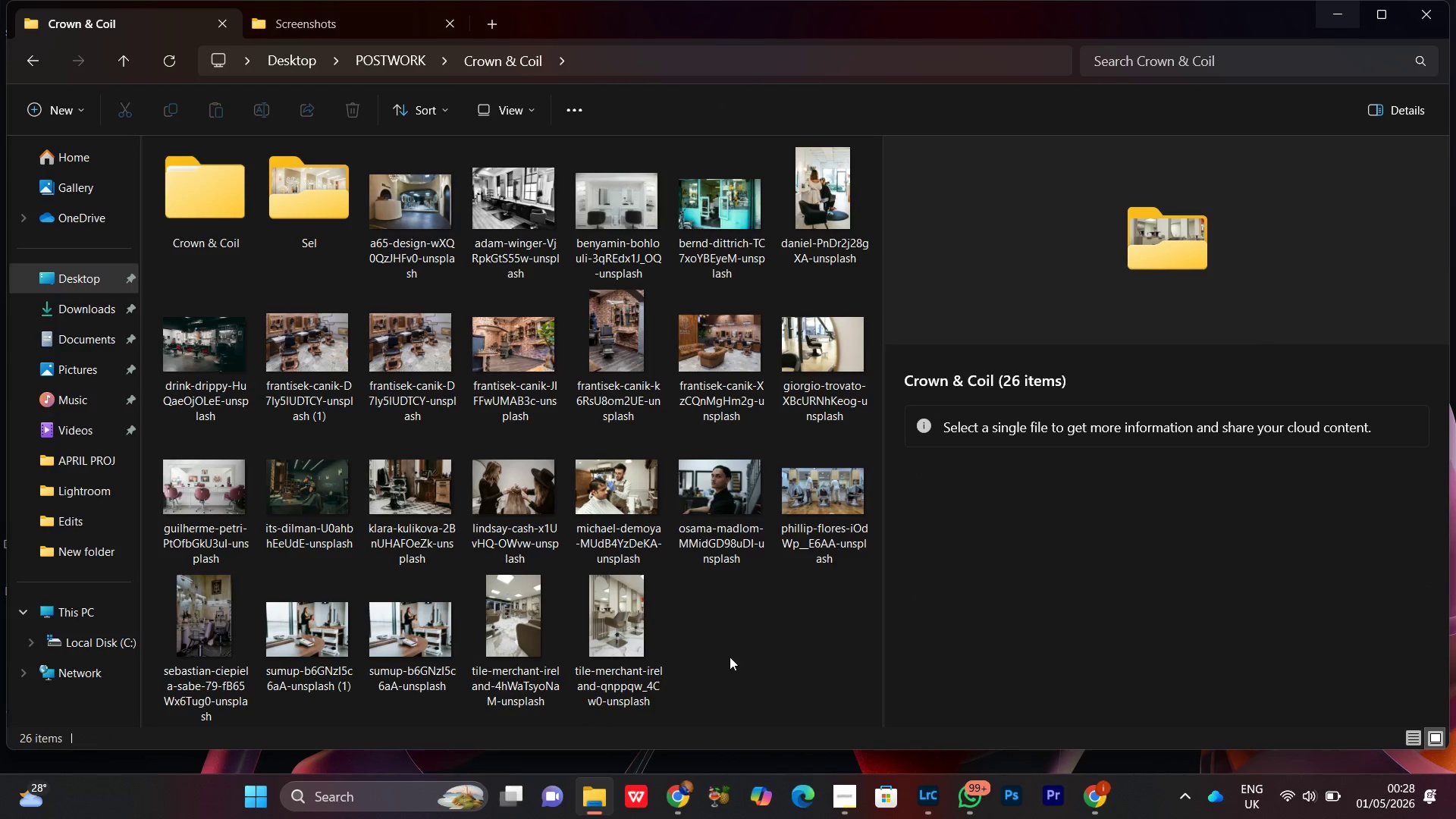 
scroll: coordinate [559, 491], scroll_direction: up, amount: 4.0
 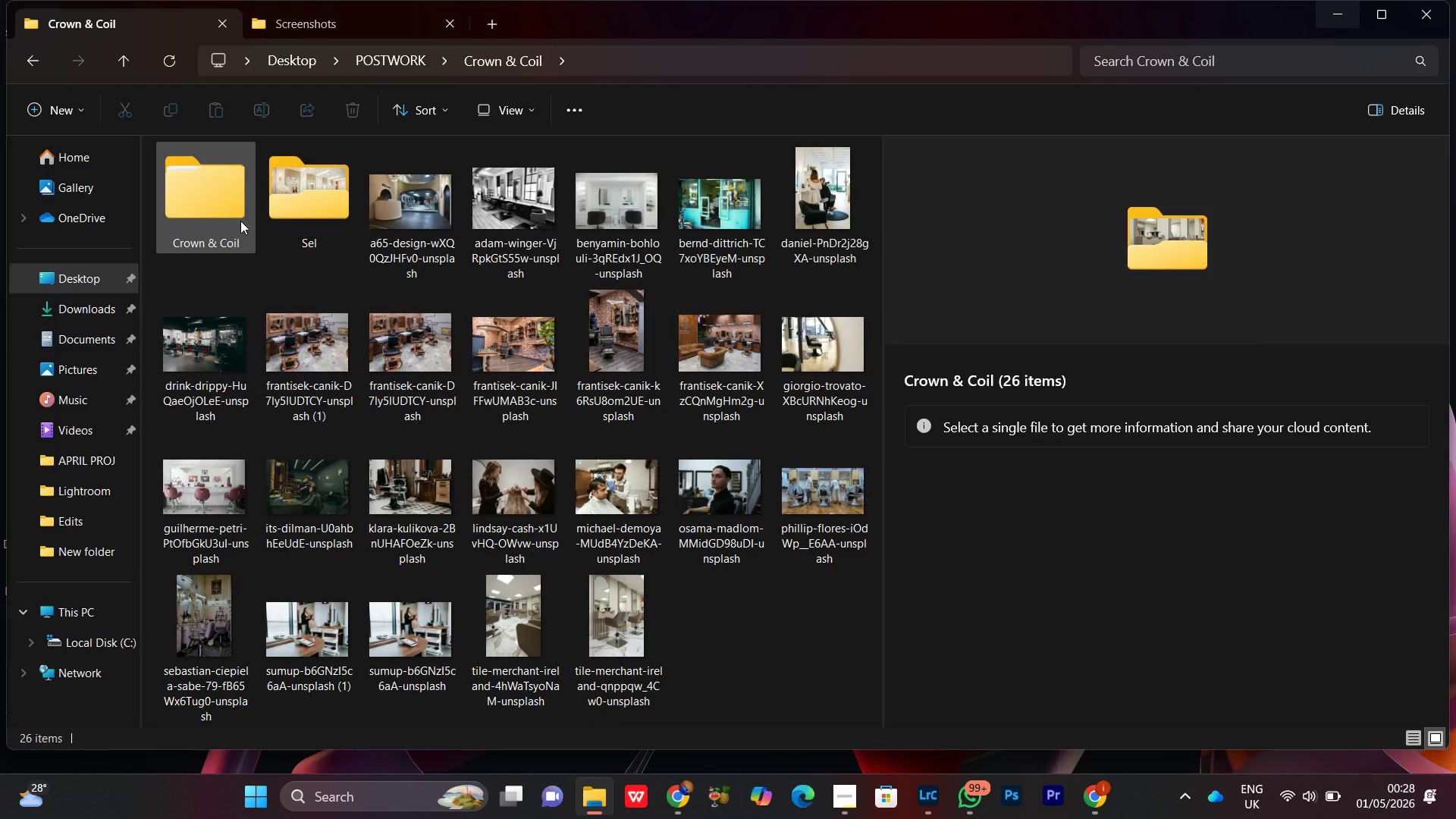 
double_click([240, 221])
 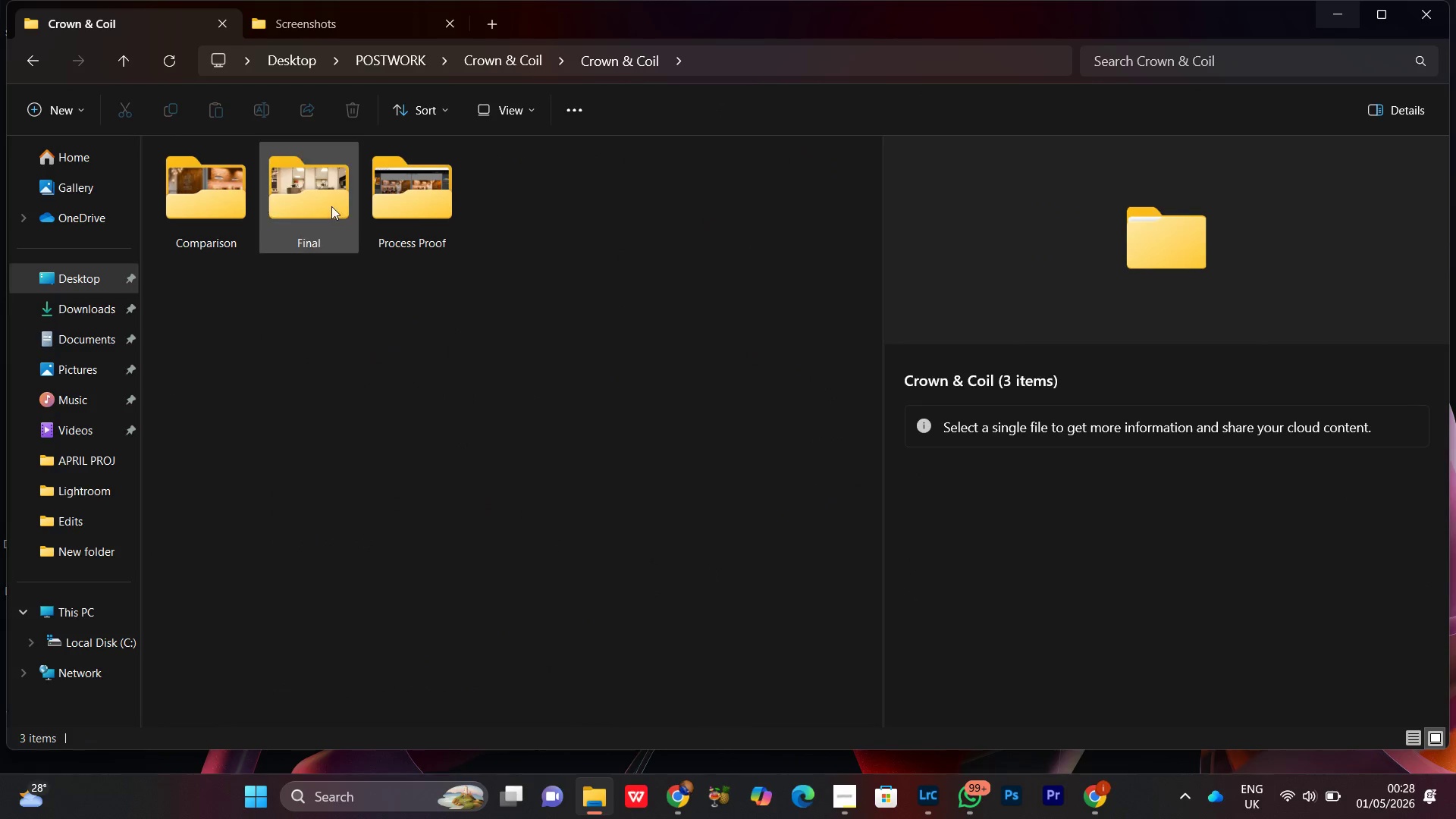 
double_click([284, 172])
 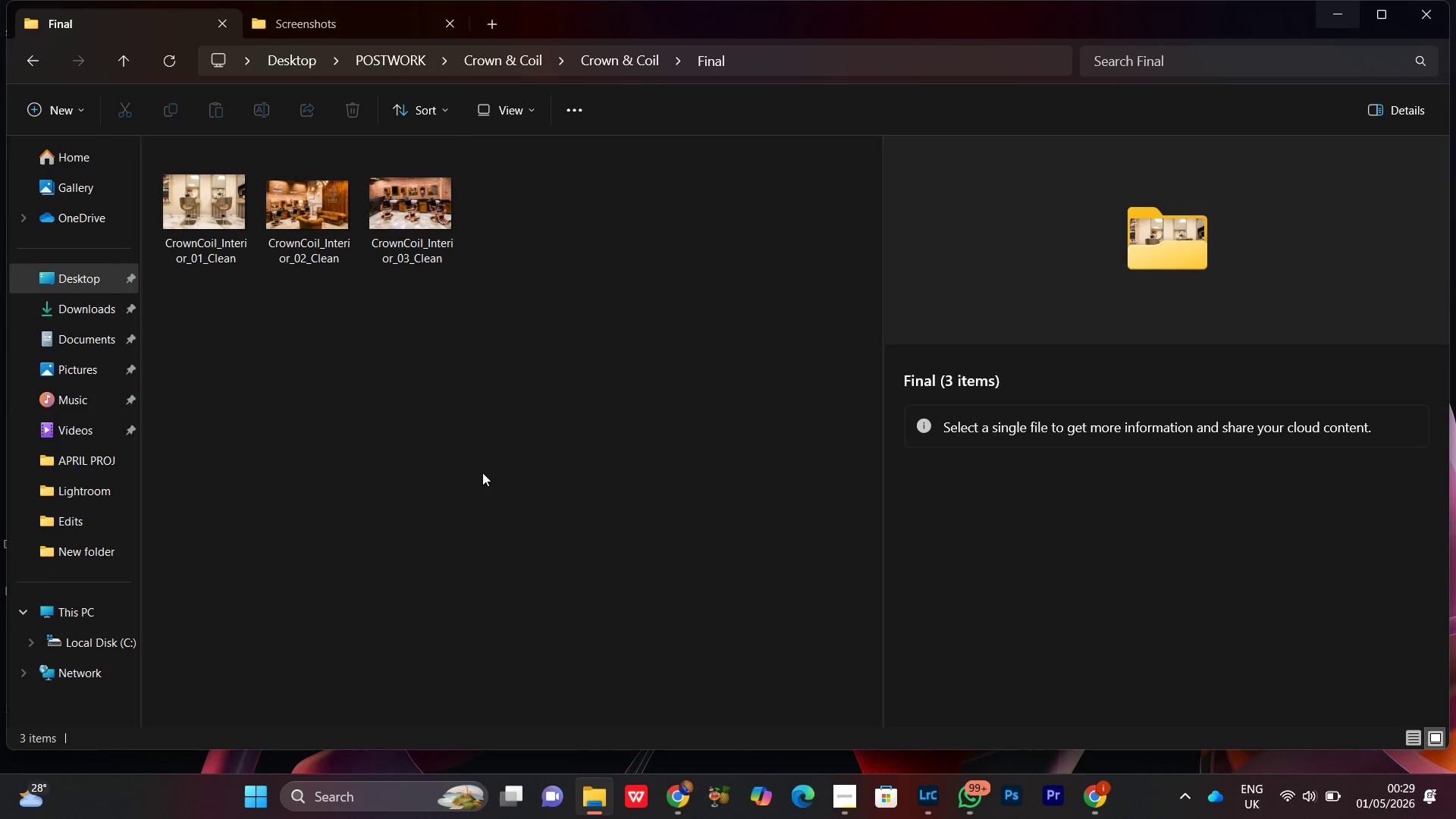 
double_click([427, 225])
 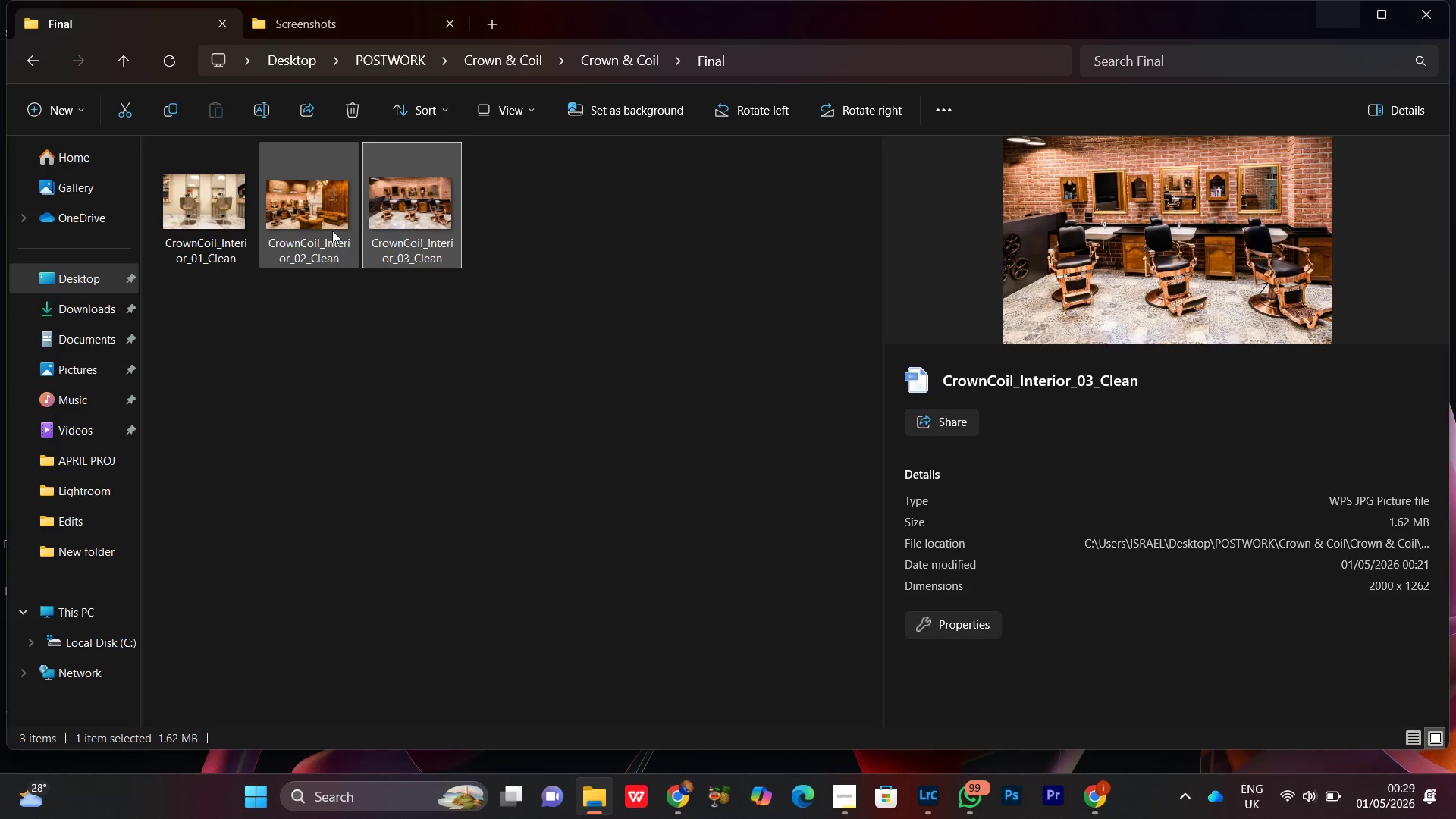 
left_click([330, 227])
 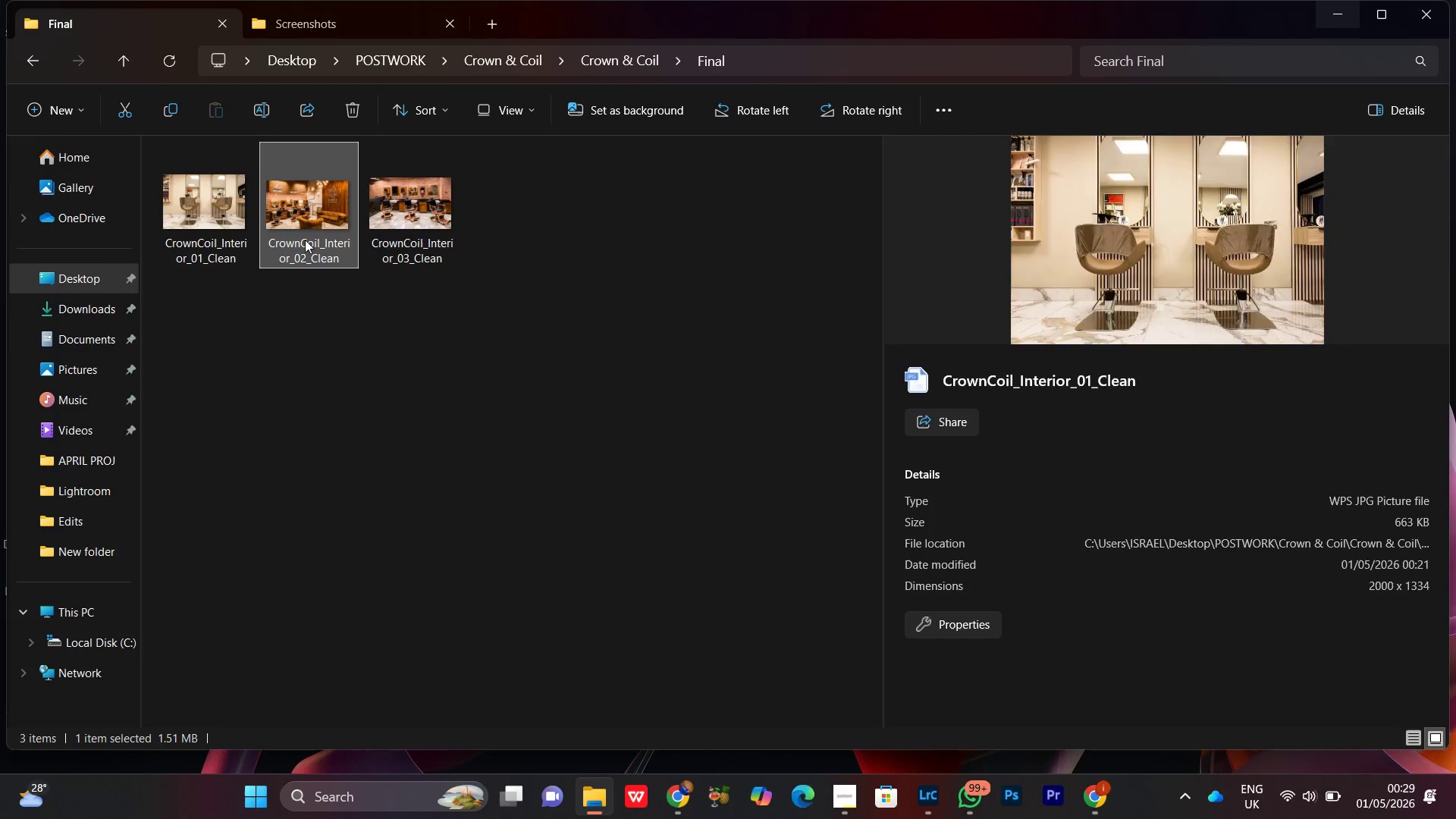 
double_click([379, 240])
 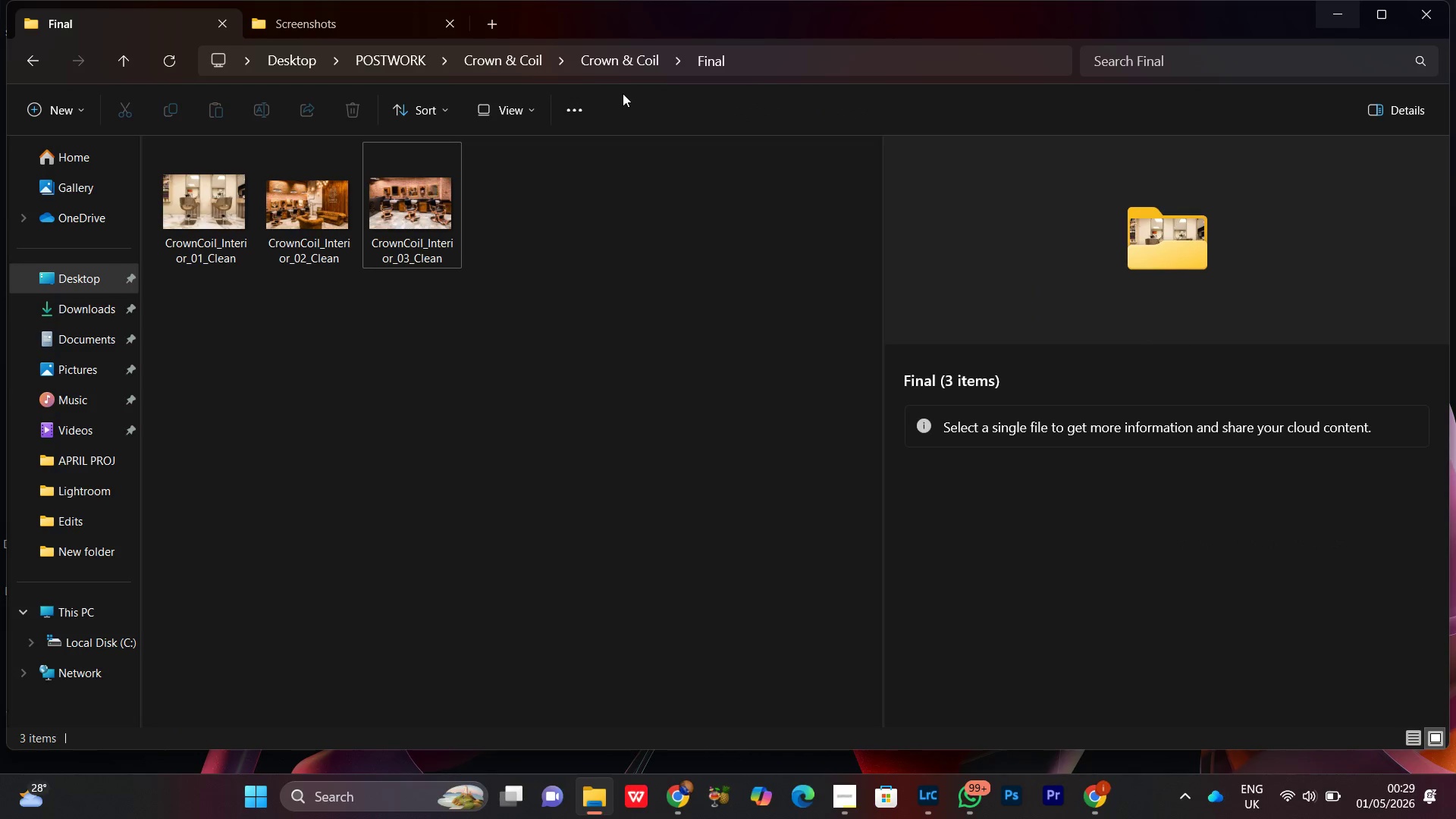 
left_click([440, 190])
 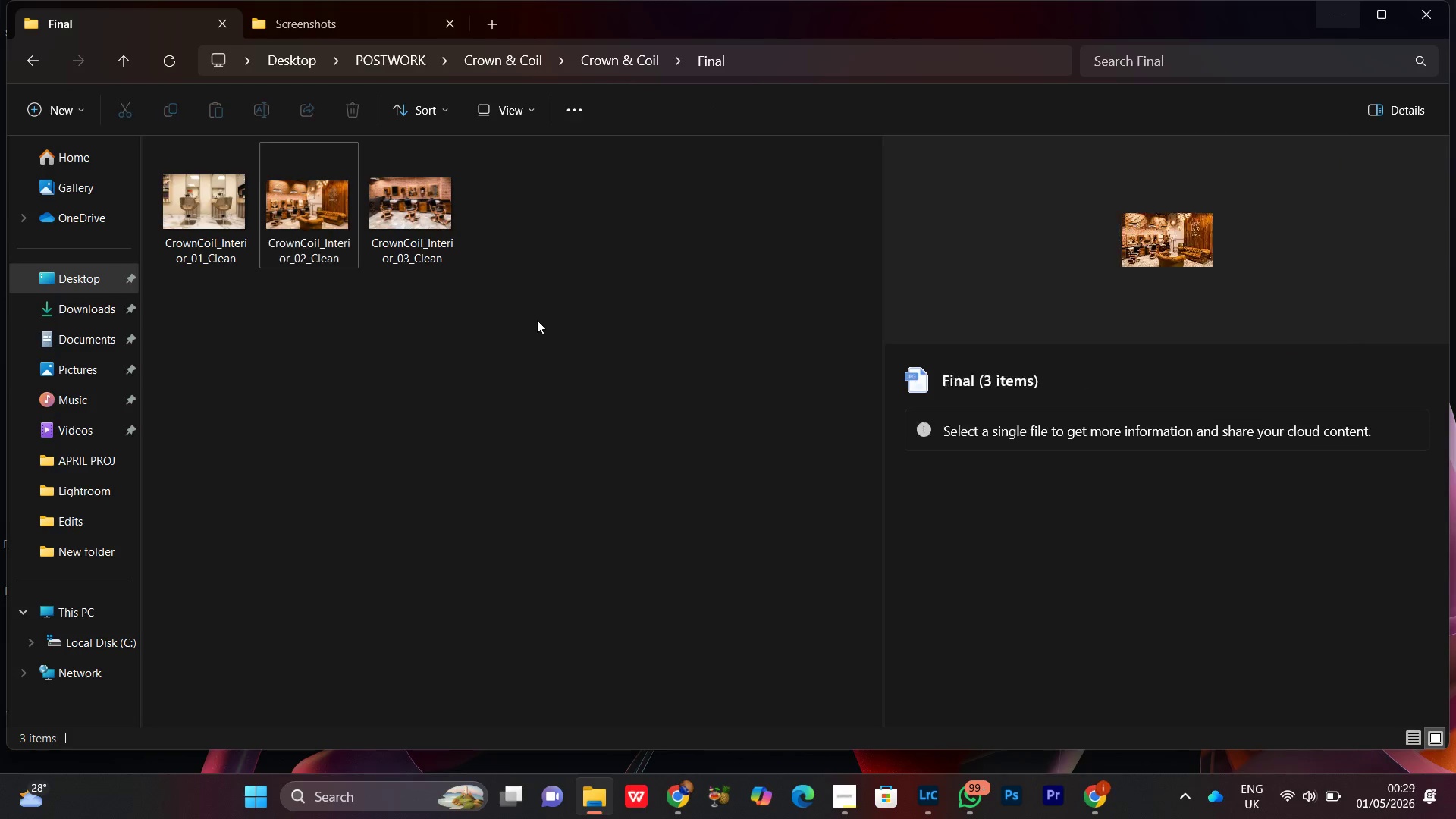 
left_click([325, 190])
 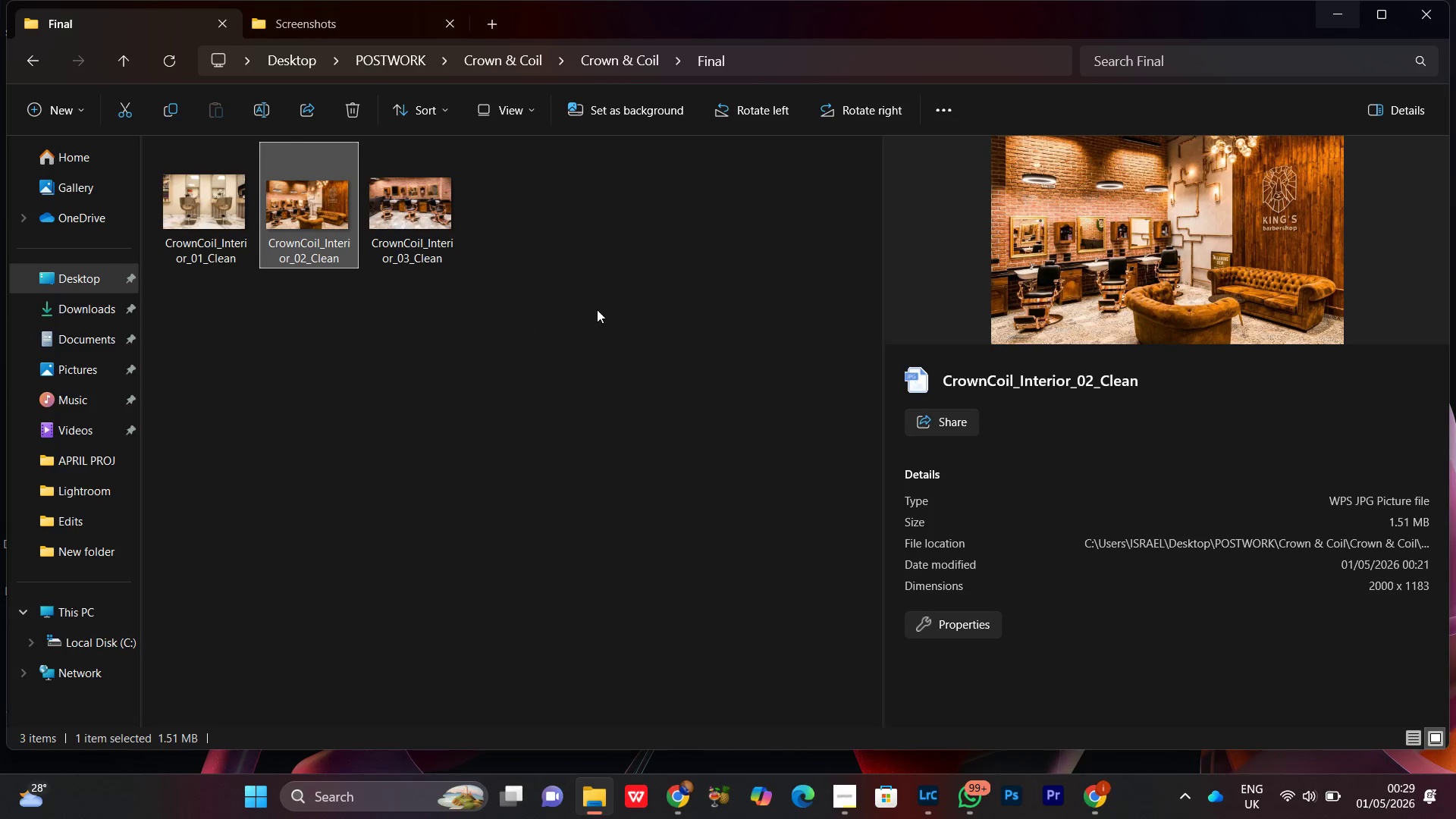 
left_click([587, 308])
 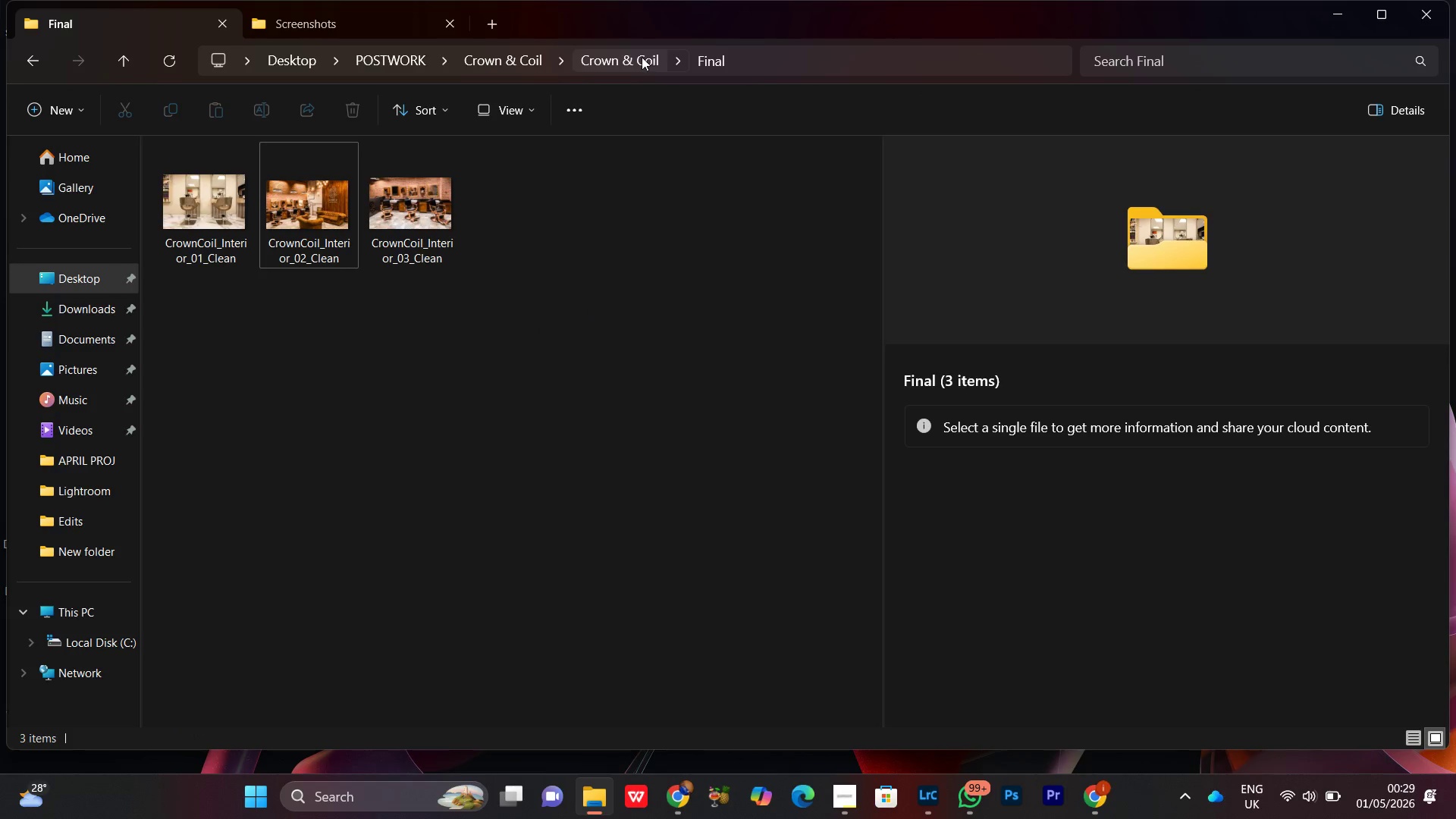 
left_click([627, 58])
 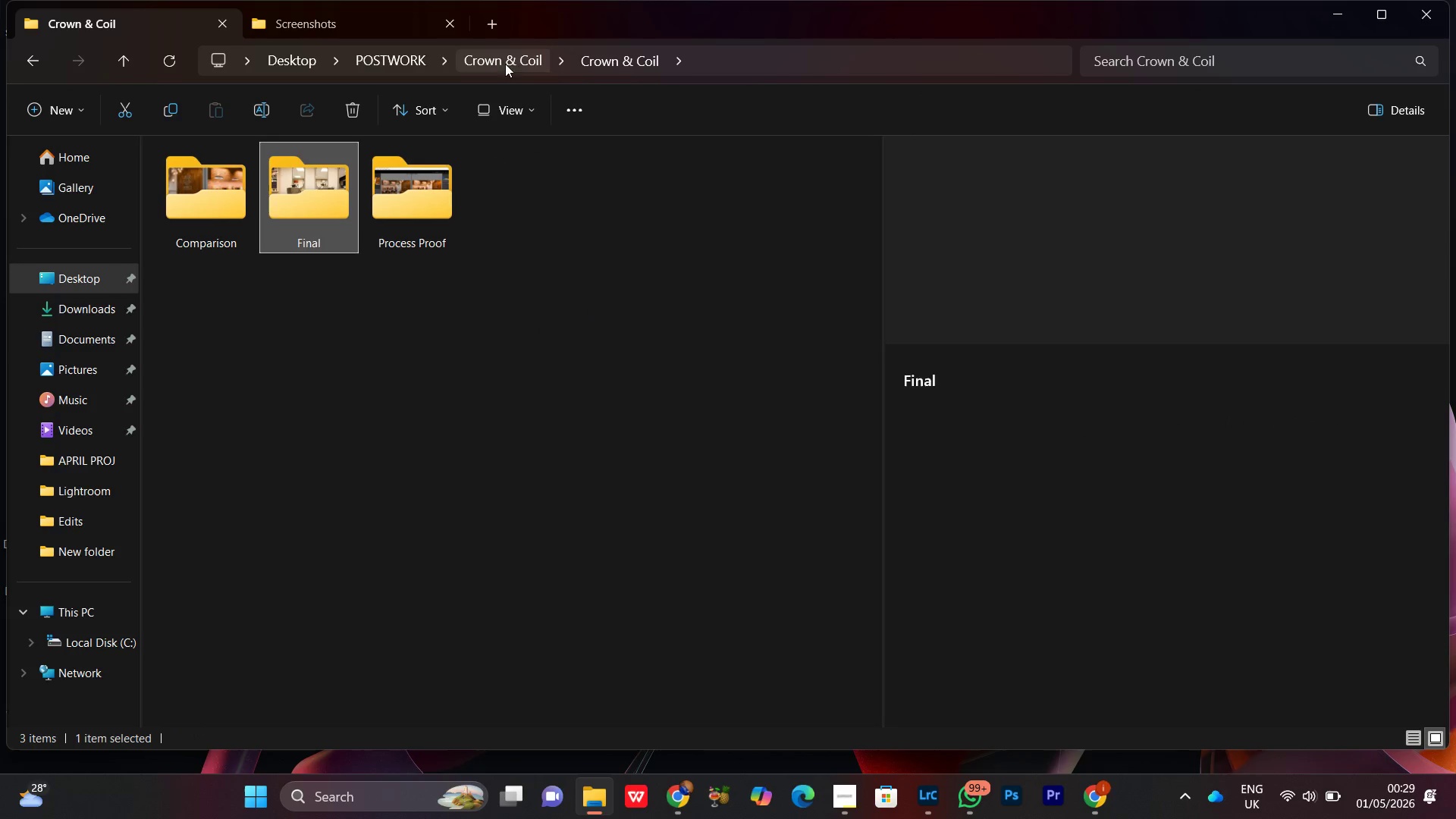 
left_click([513, 55])
 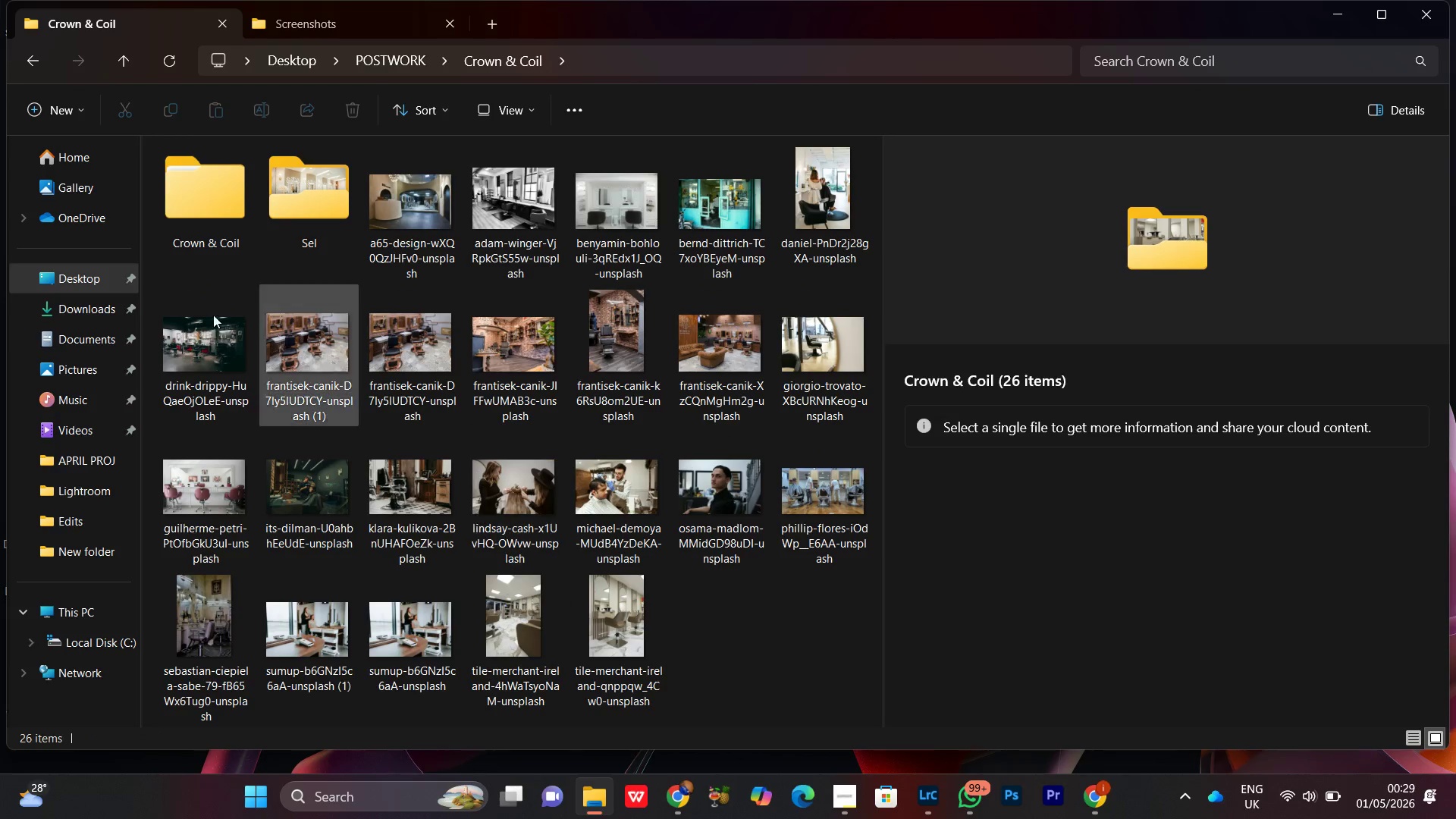 
left_click([209, 198])
 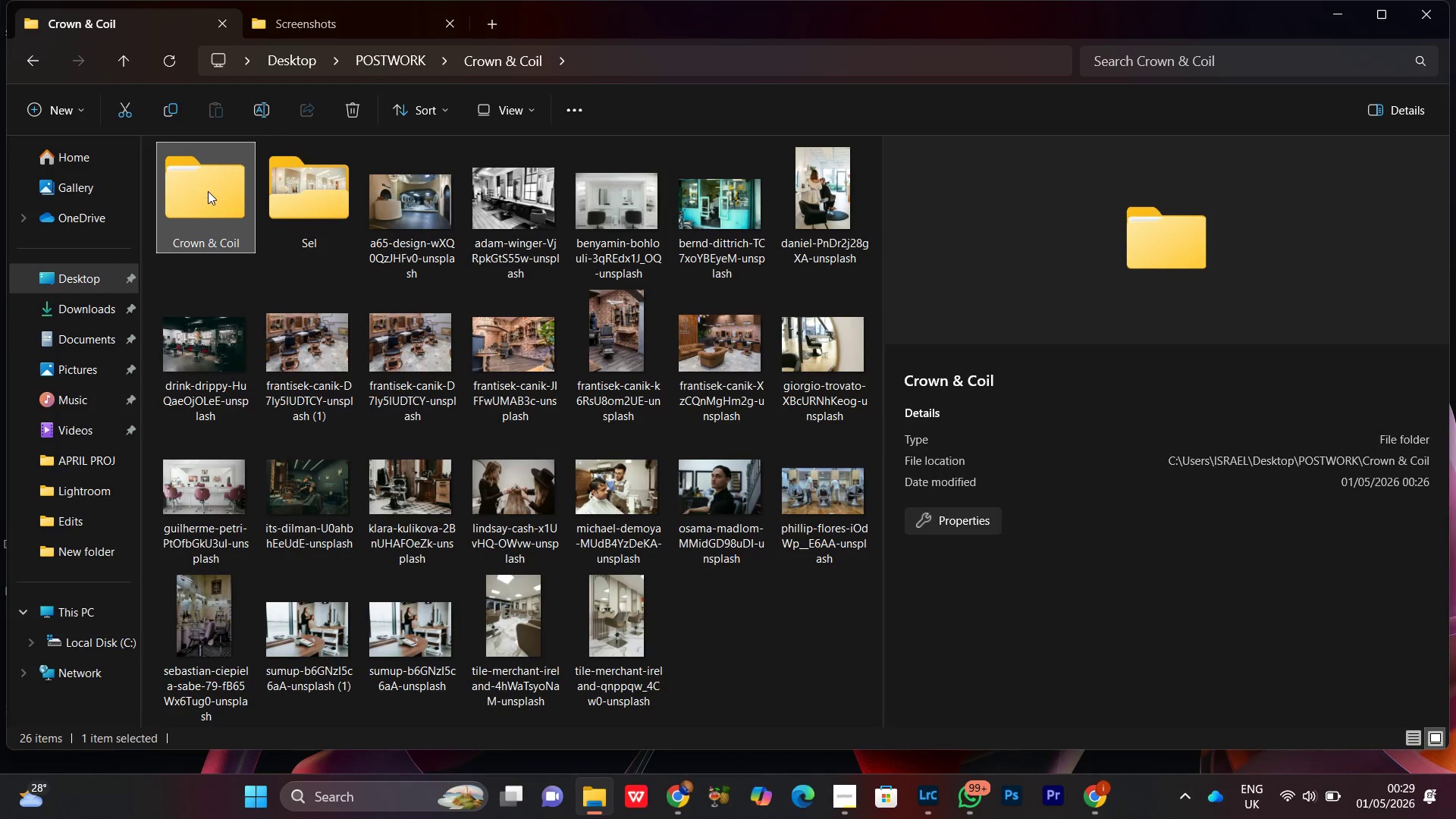 
right_click([208, 191])
 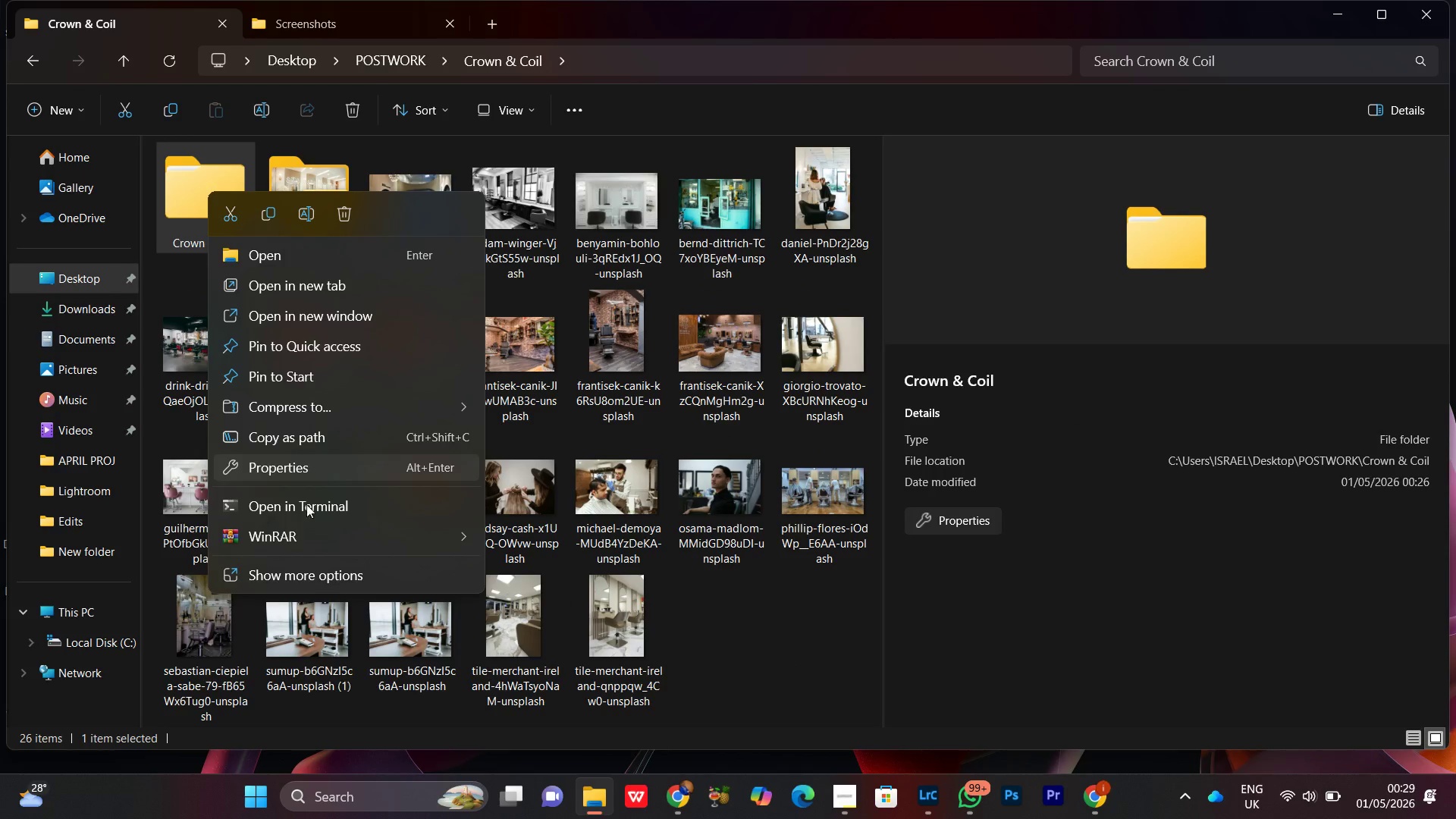 
left_click([294, 536])
 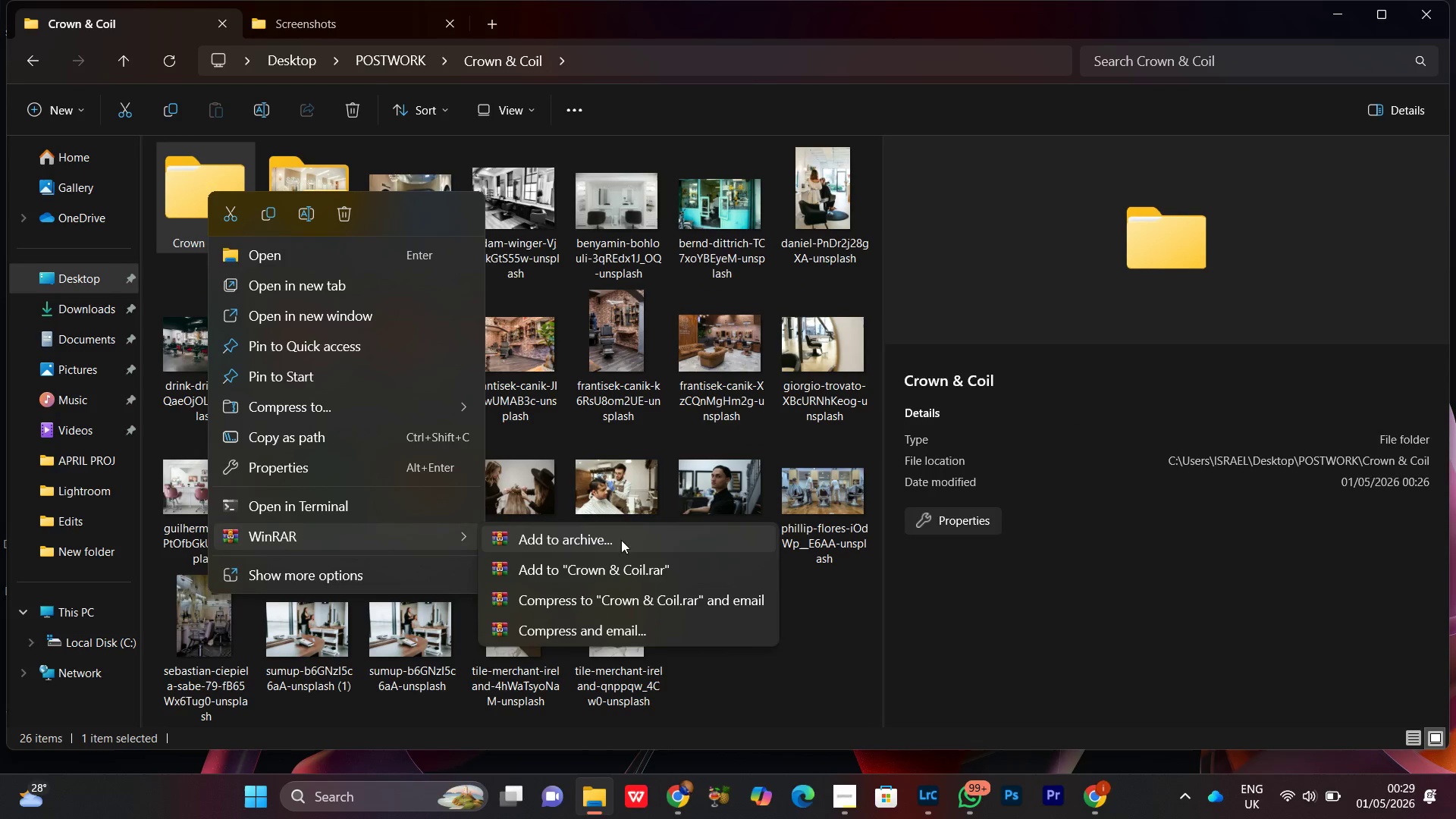 
left_click([591, 536])
 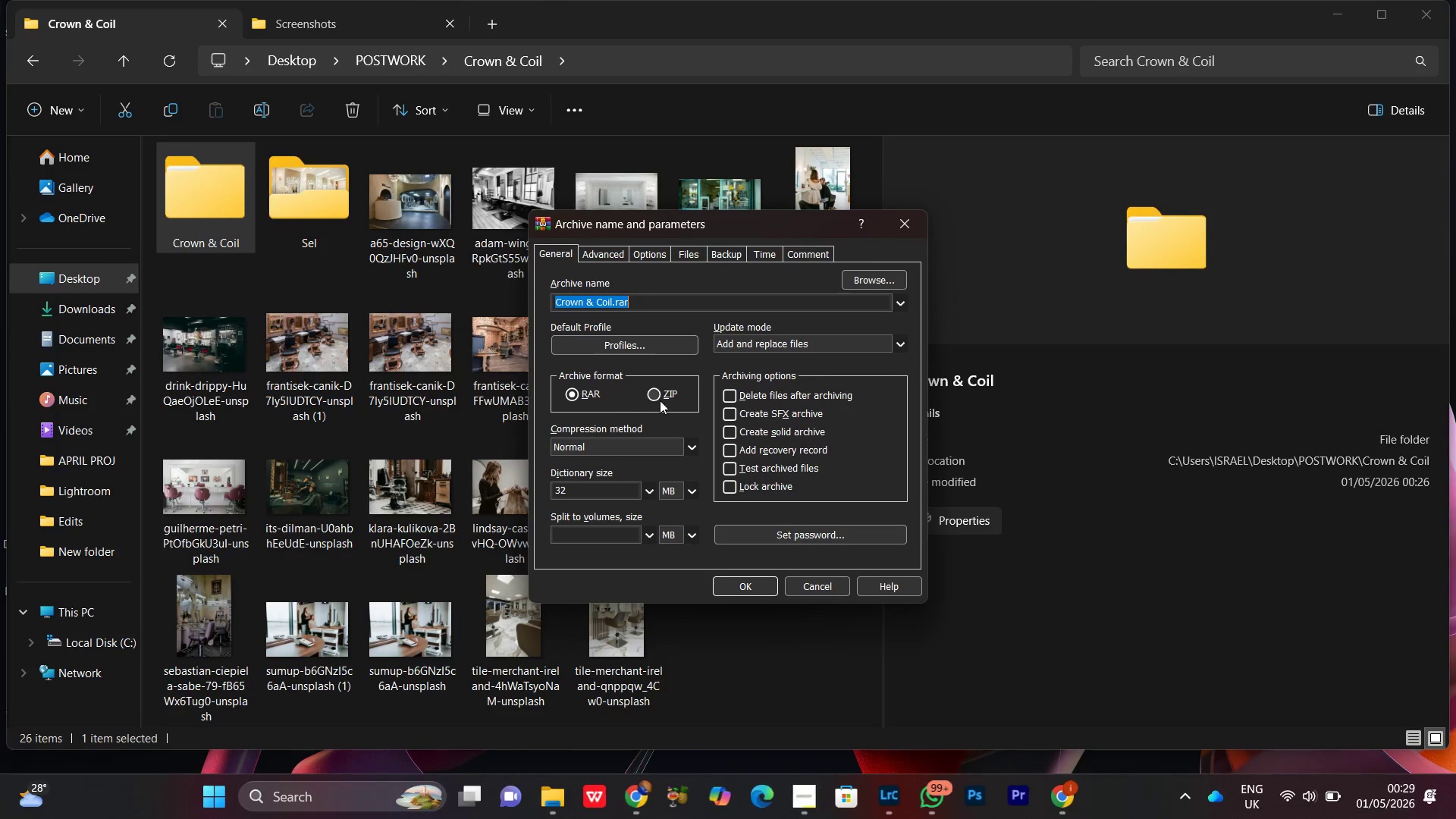 
left_click([648, 395])
 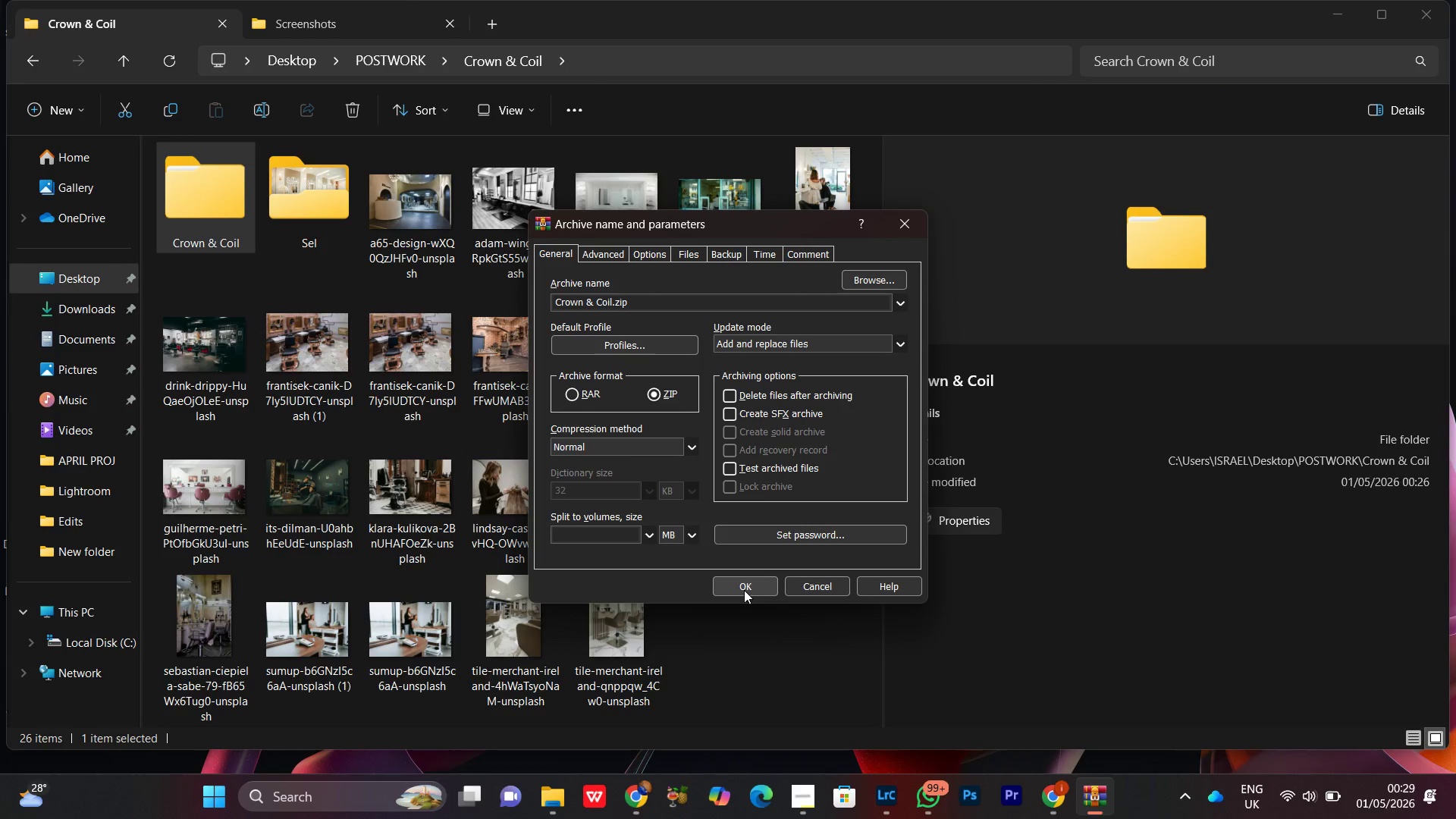 
left_click([742, 588])
 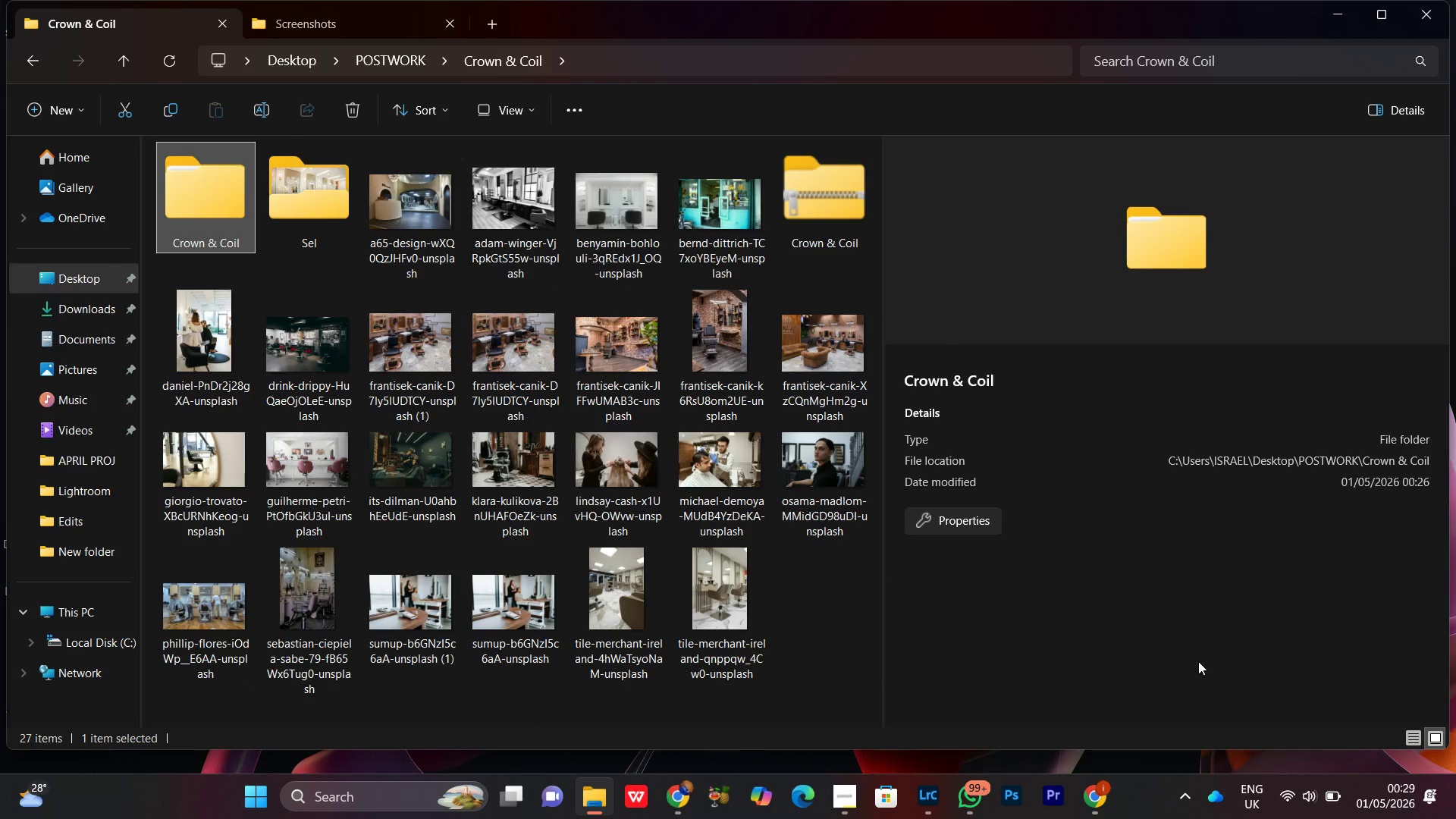 
wait(7.02)
 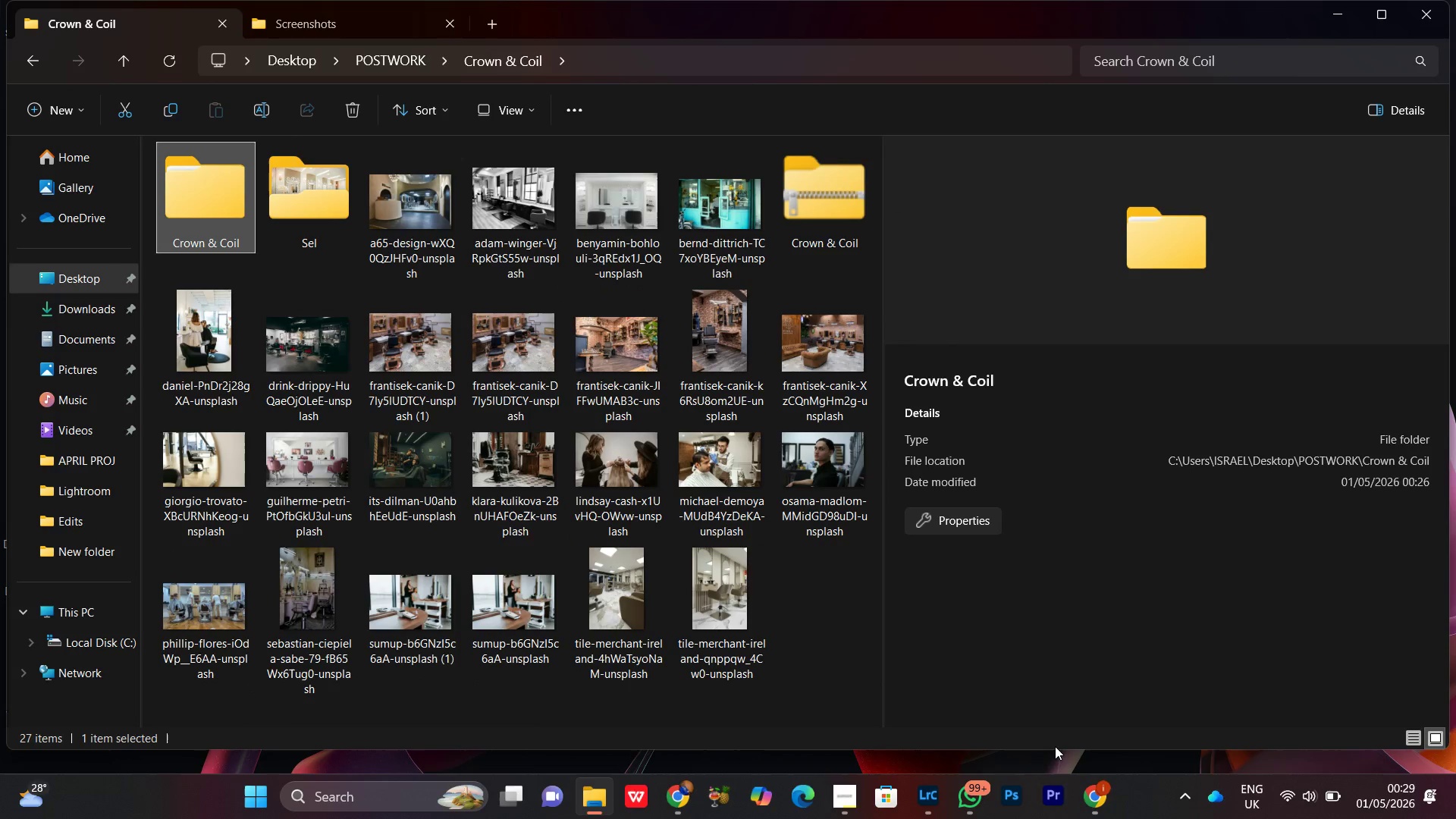 
left_click([1103, 813])
 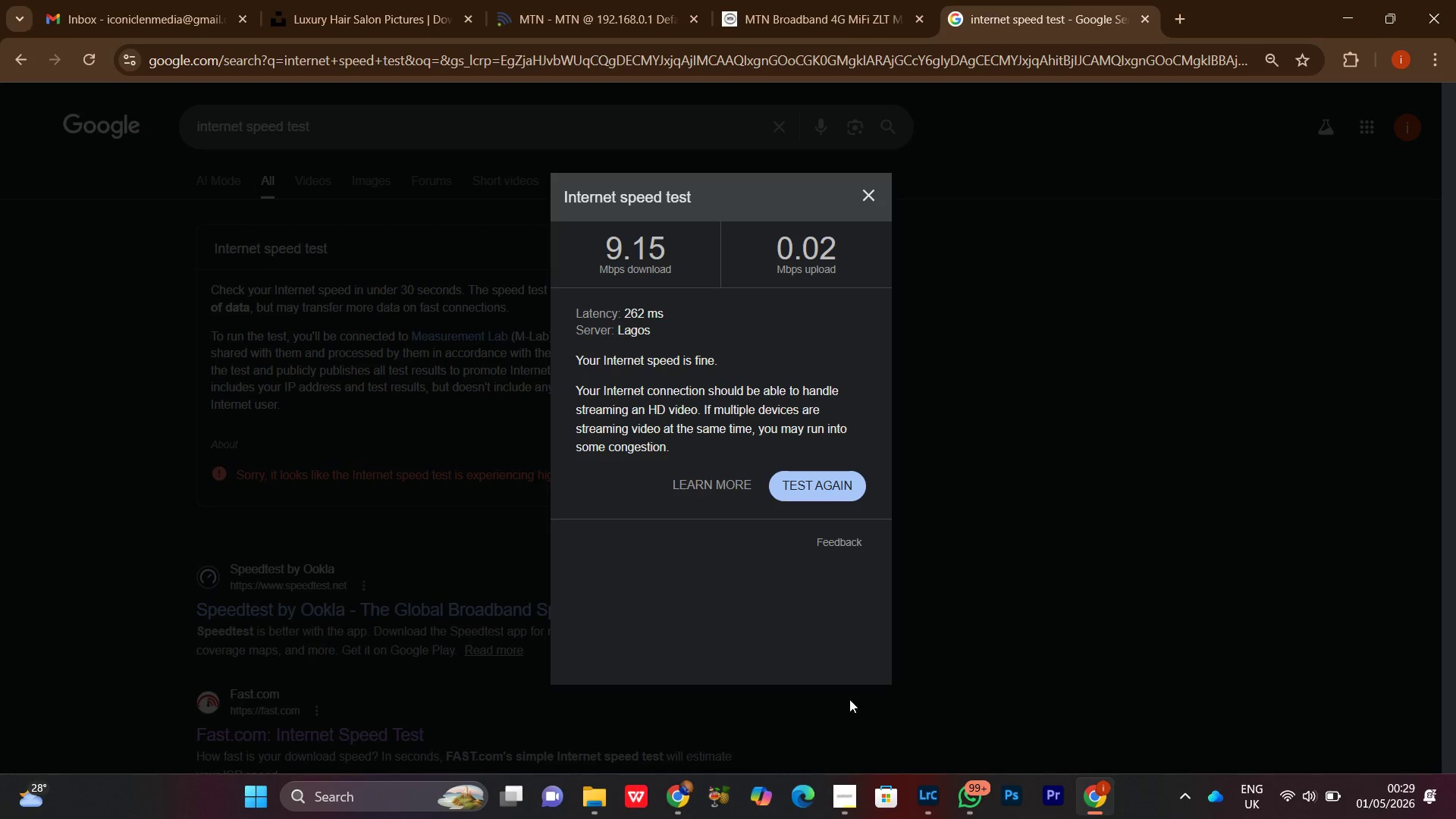 
left_click([843, 793])